 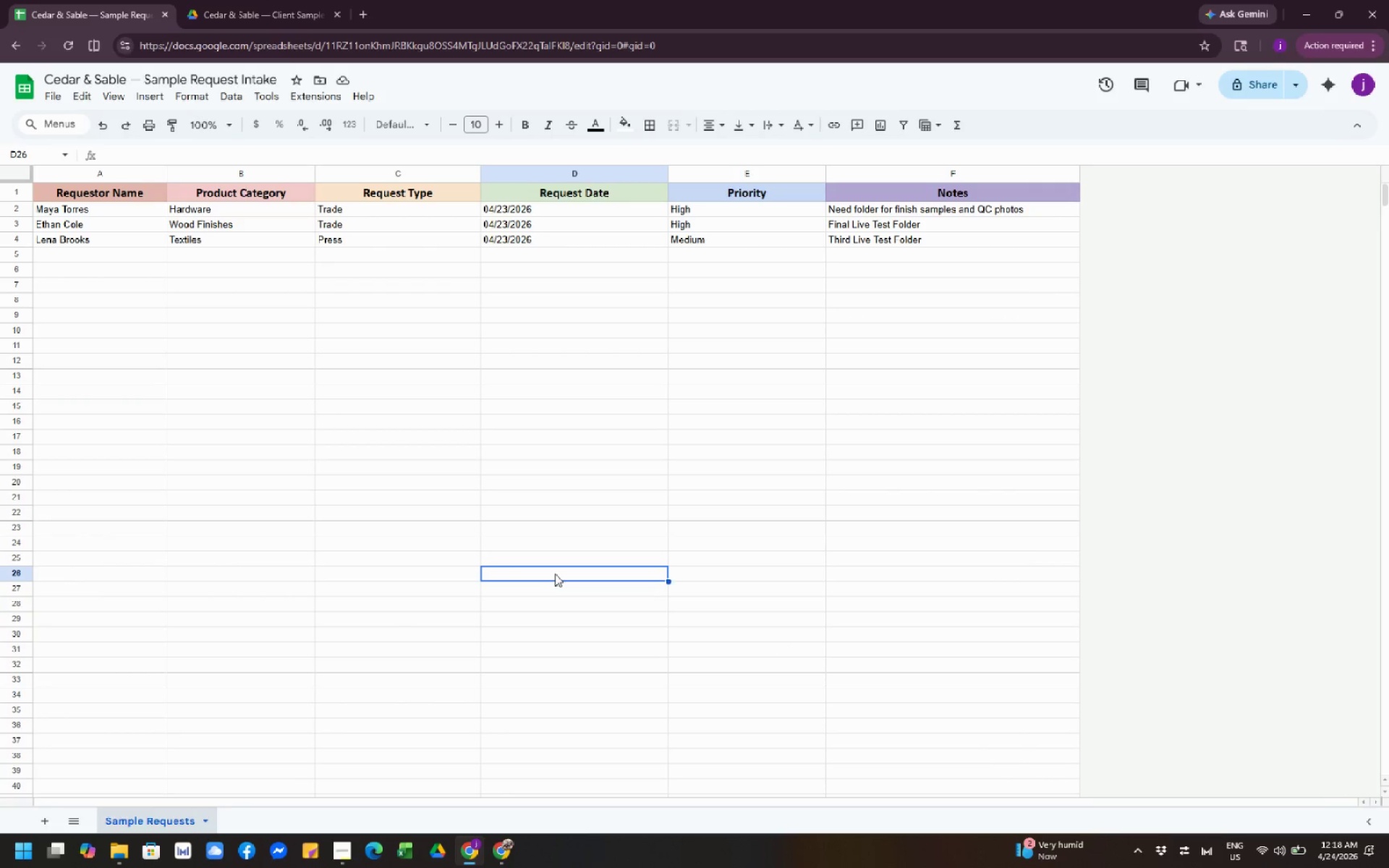 
mouse_move([342, 841])
 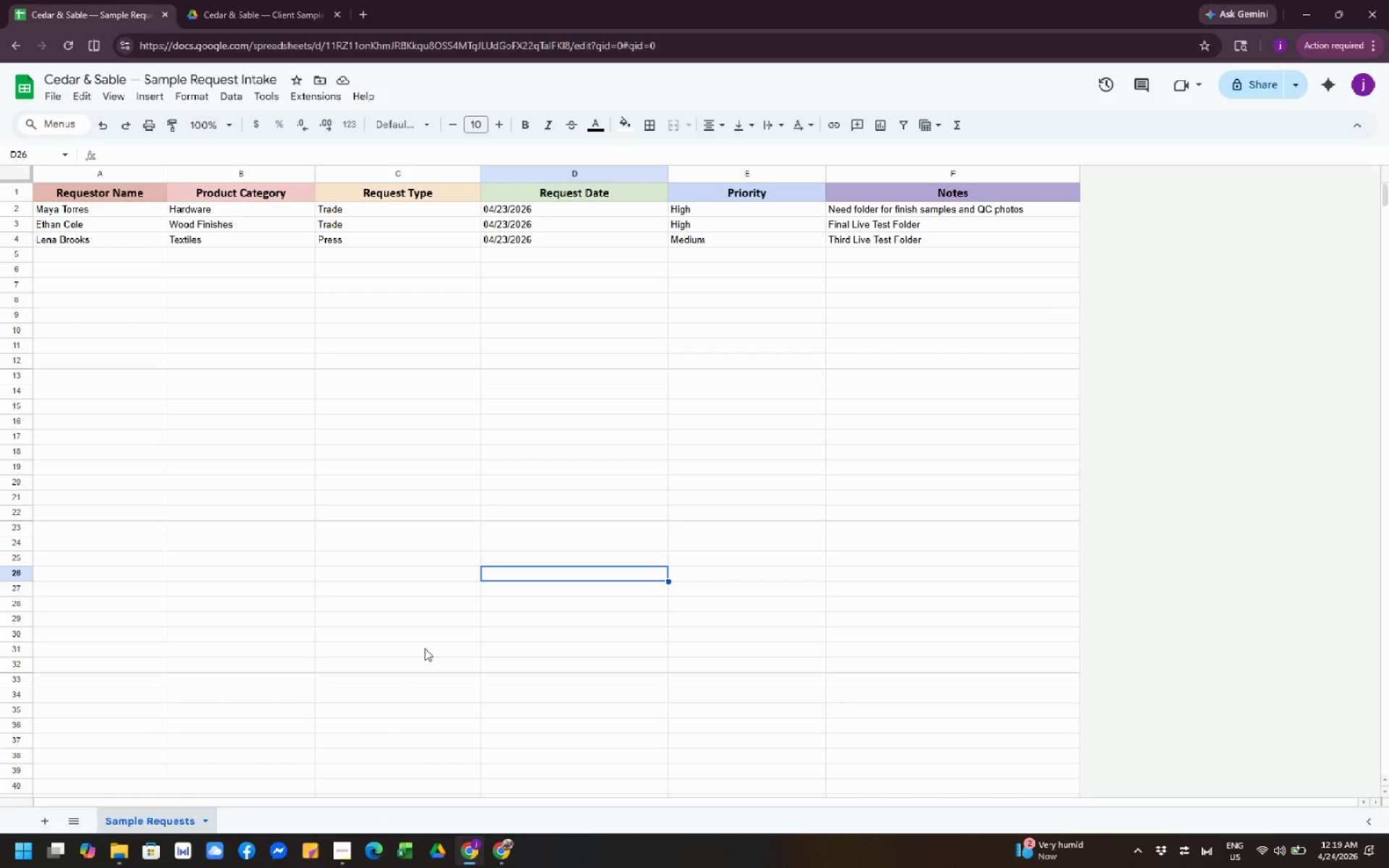 
wait(5.3)
 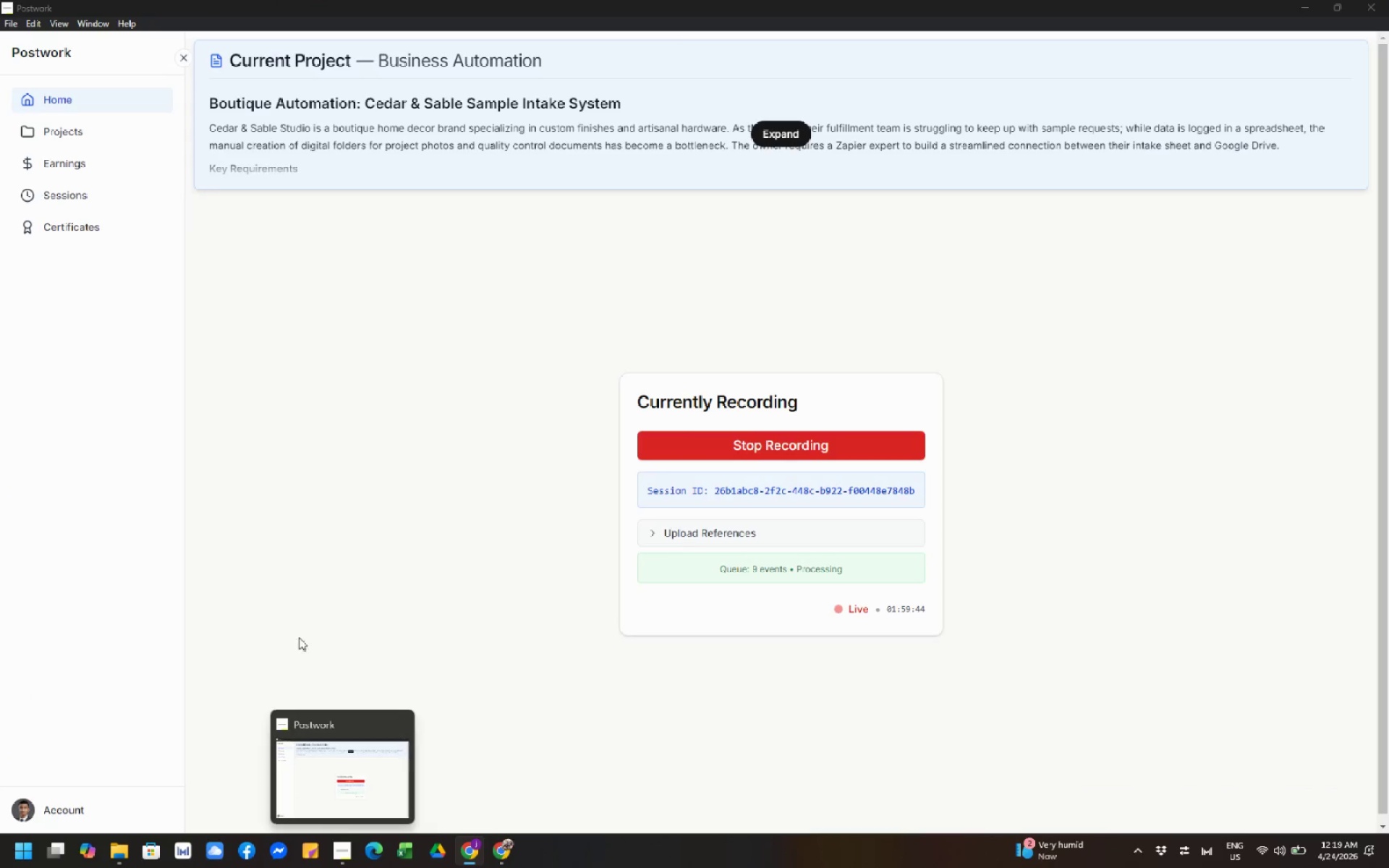 
left_click([506, 842])
 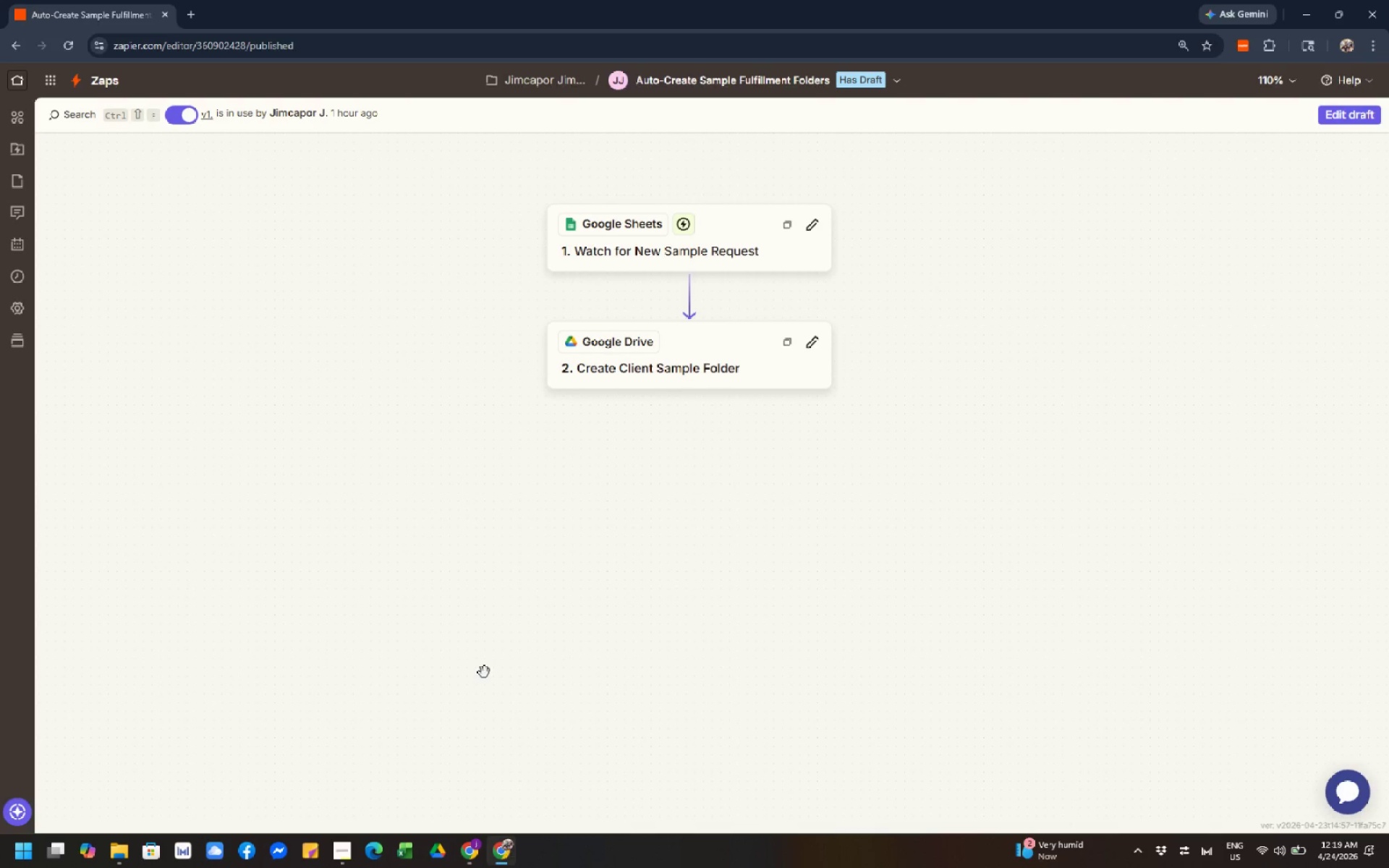 
left_click_drag(start_coordinate=[485, 595], to_coordinate=[452, 723])
 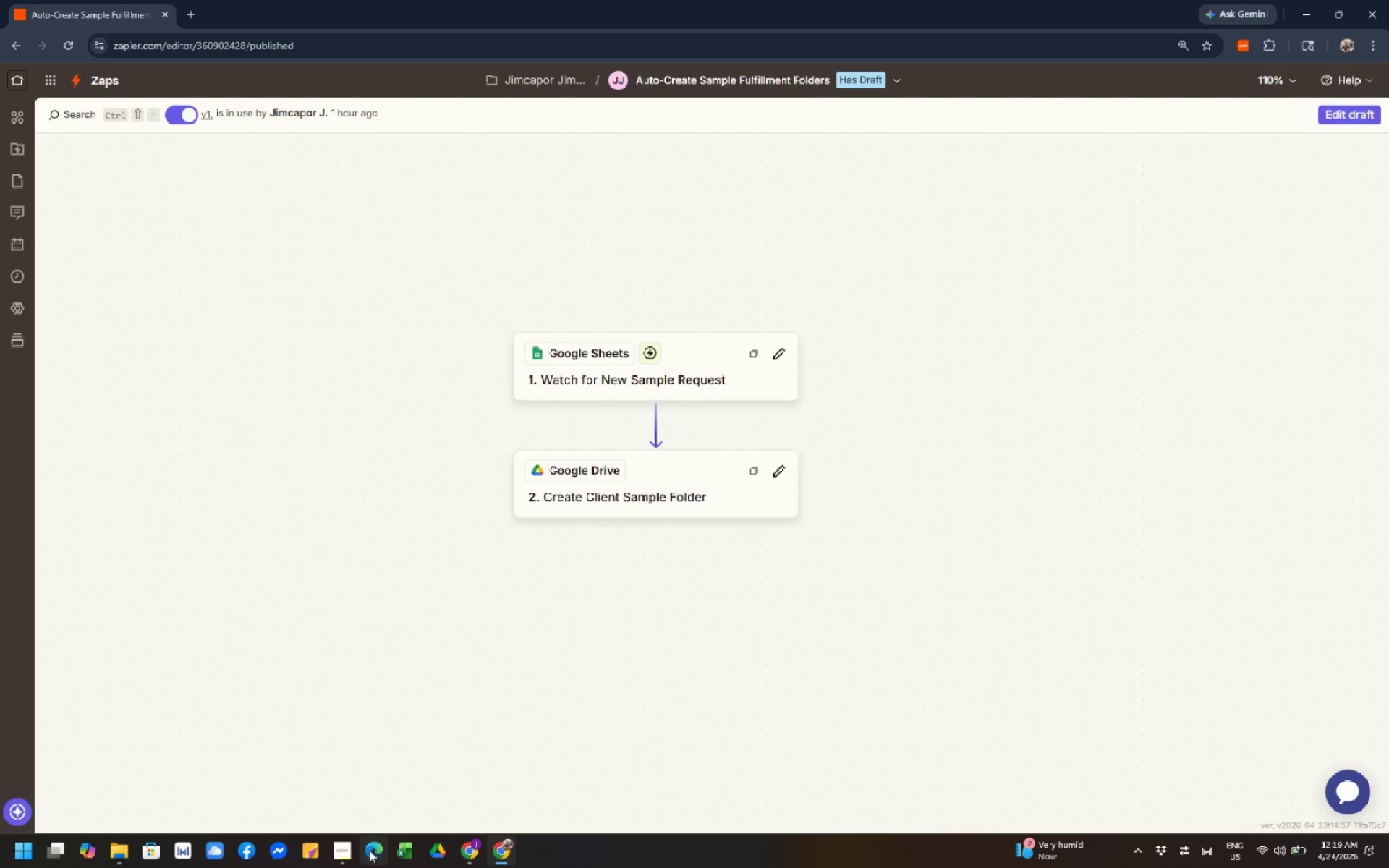 
left_click([343, 854])
 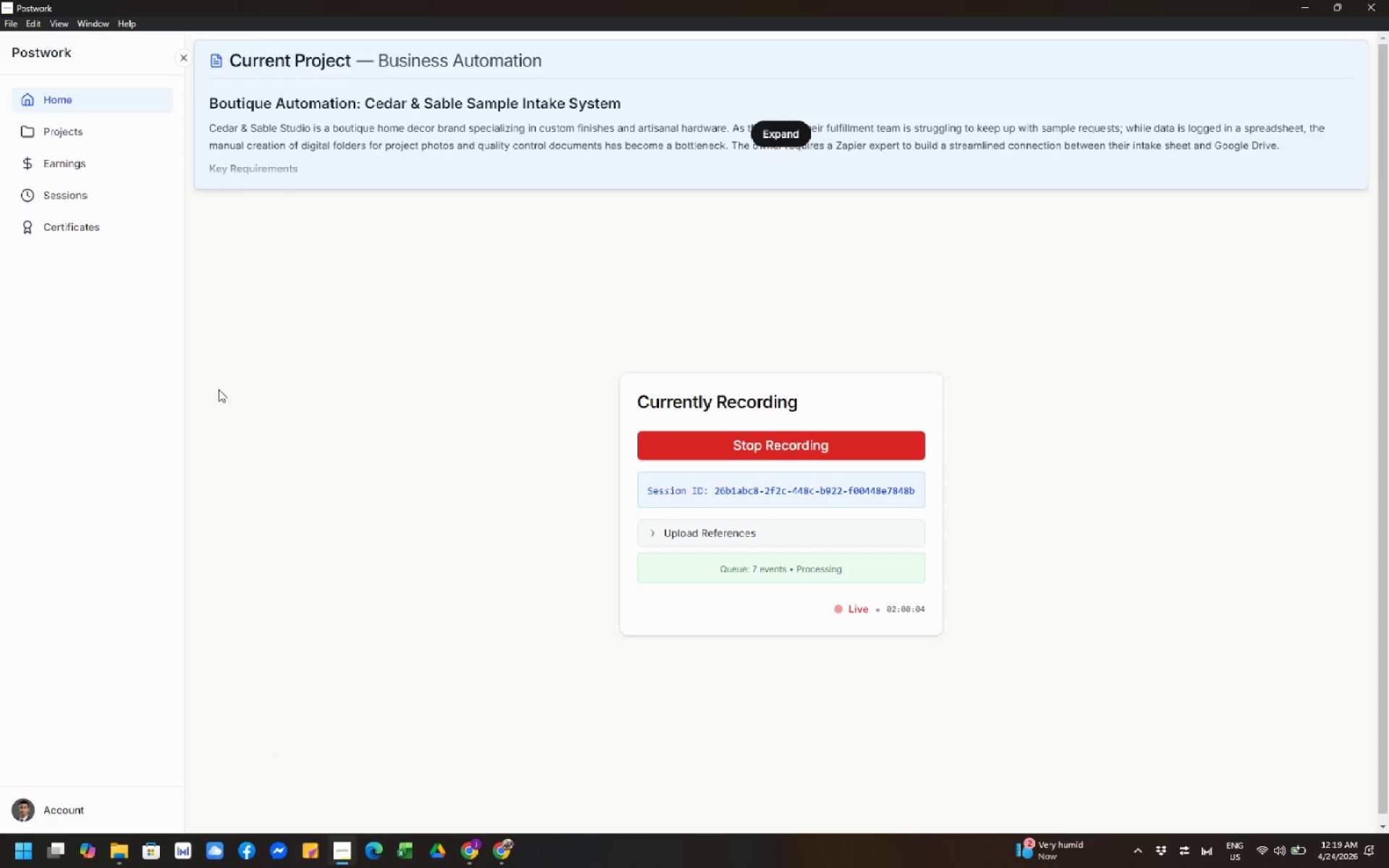 
wait(8.16)
 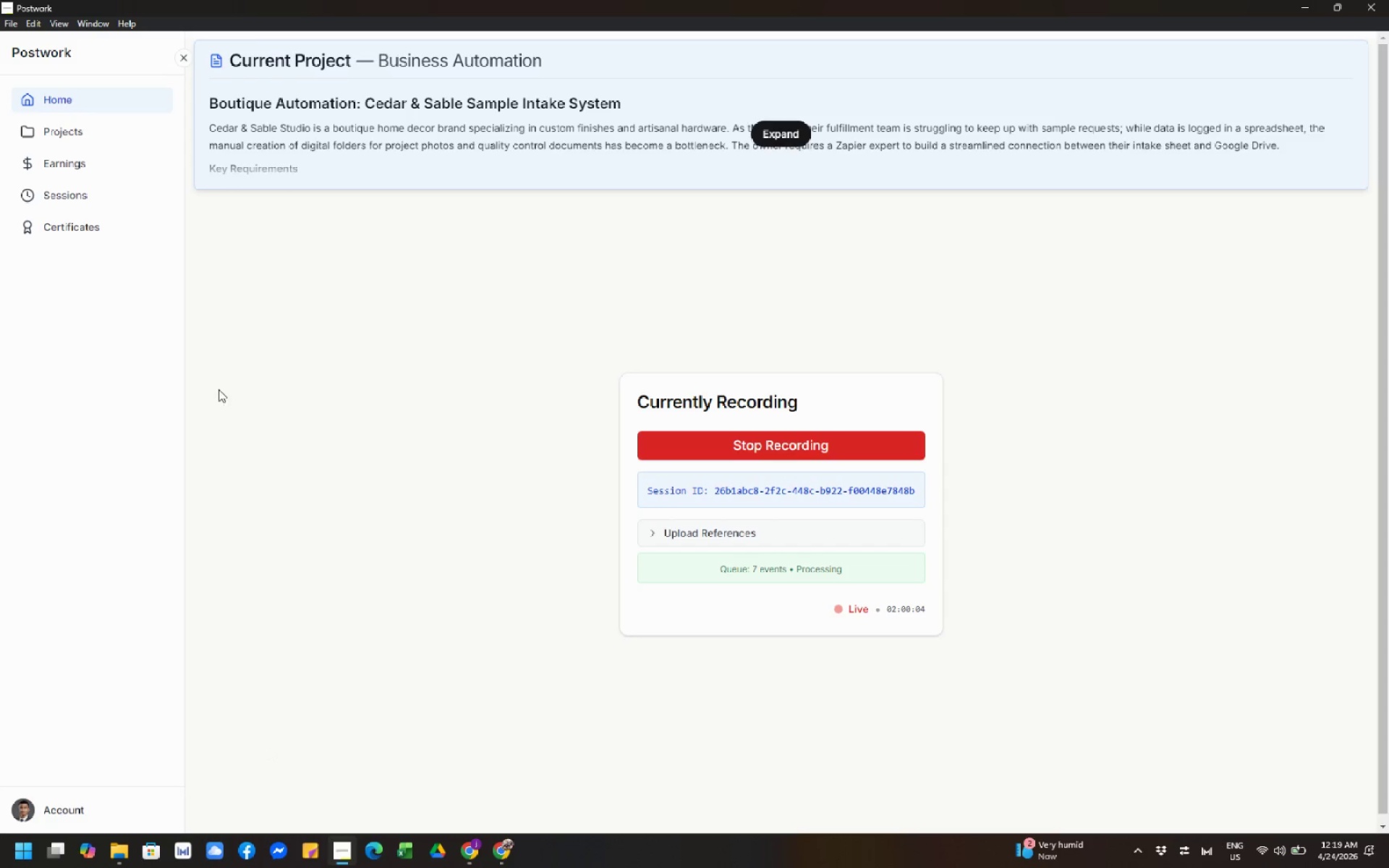 
left_click([1295, 7])
 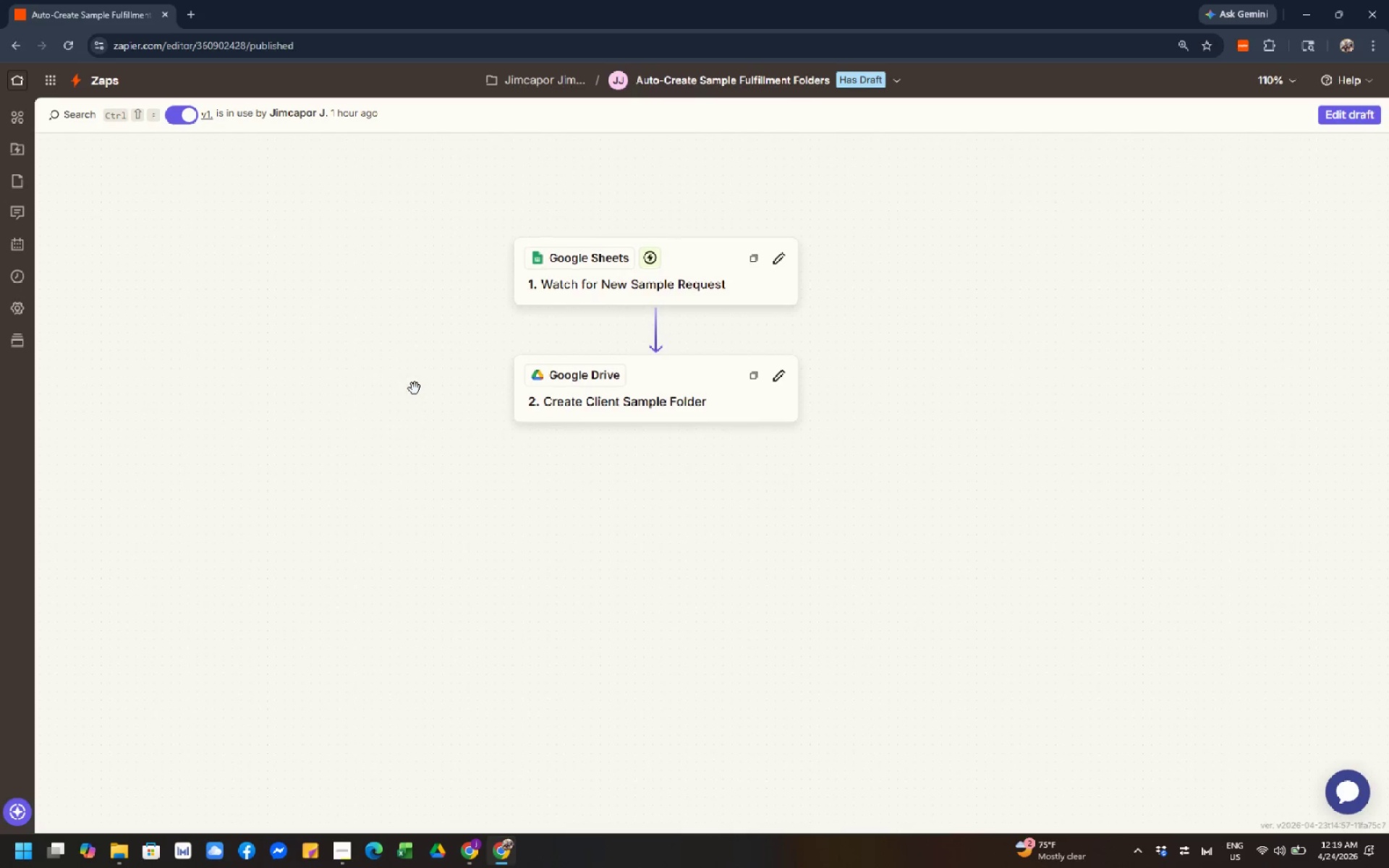 
wait(15.2)
 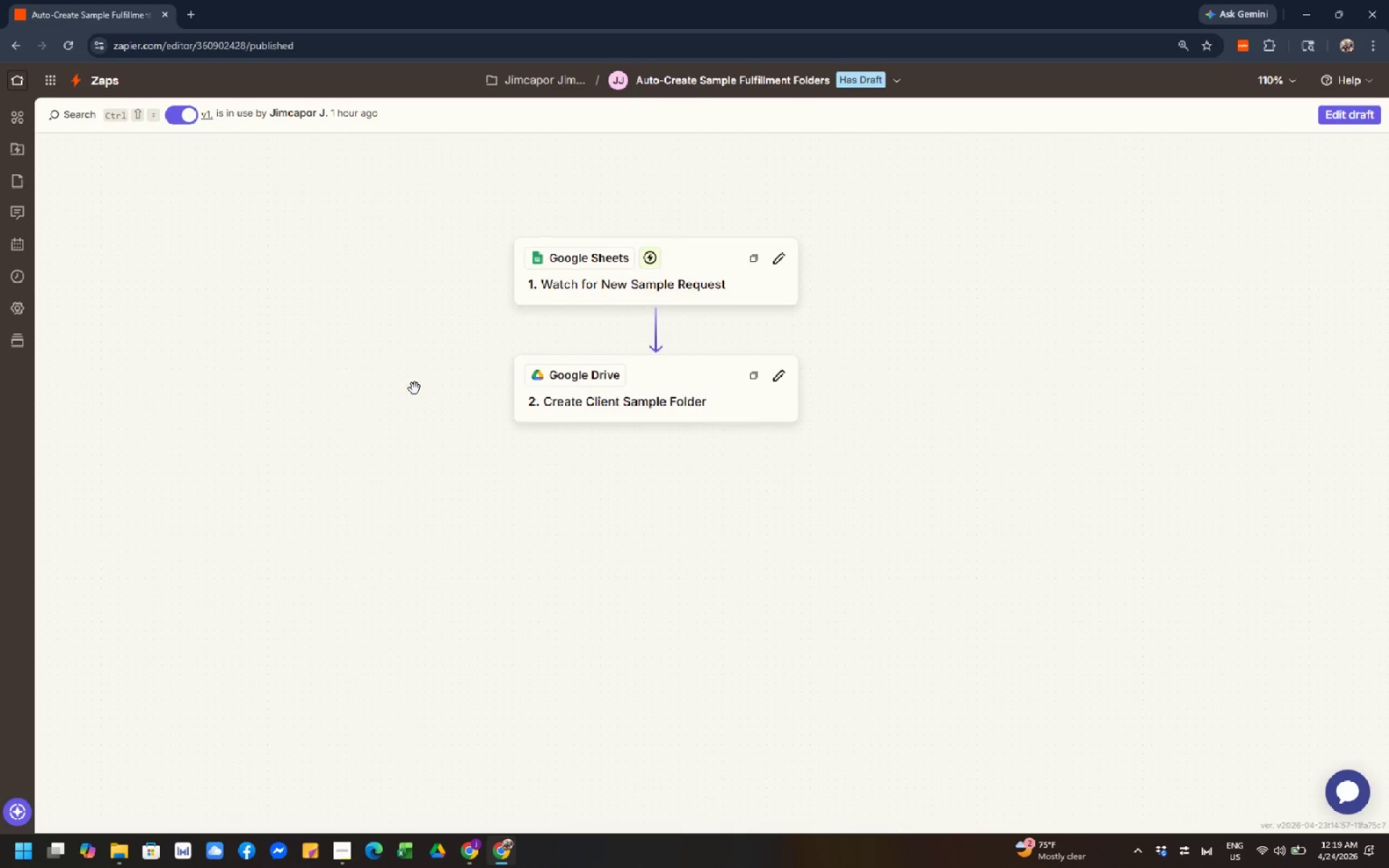 
left_click([475, 855])
 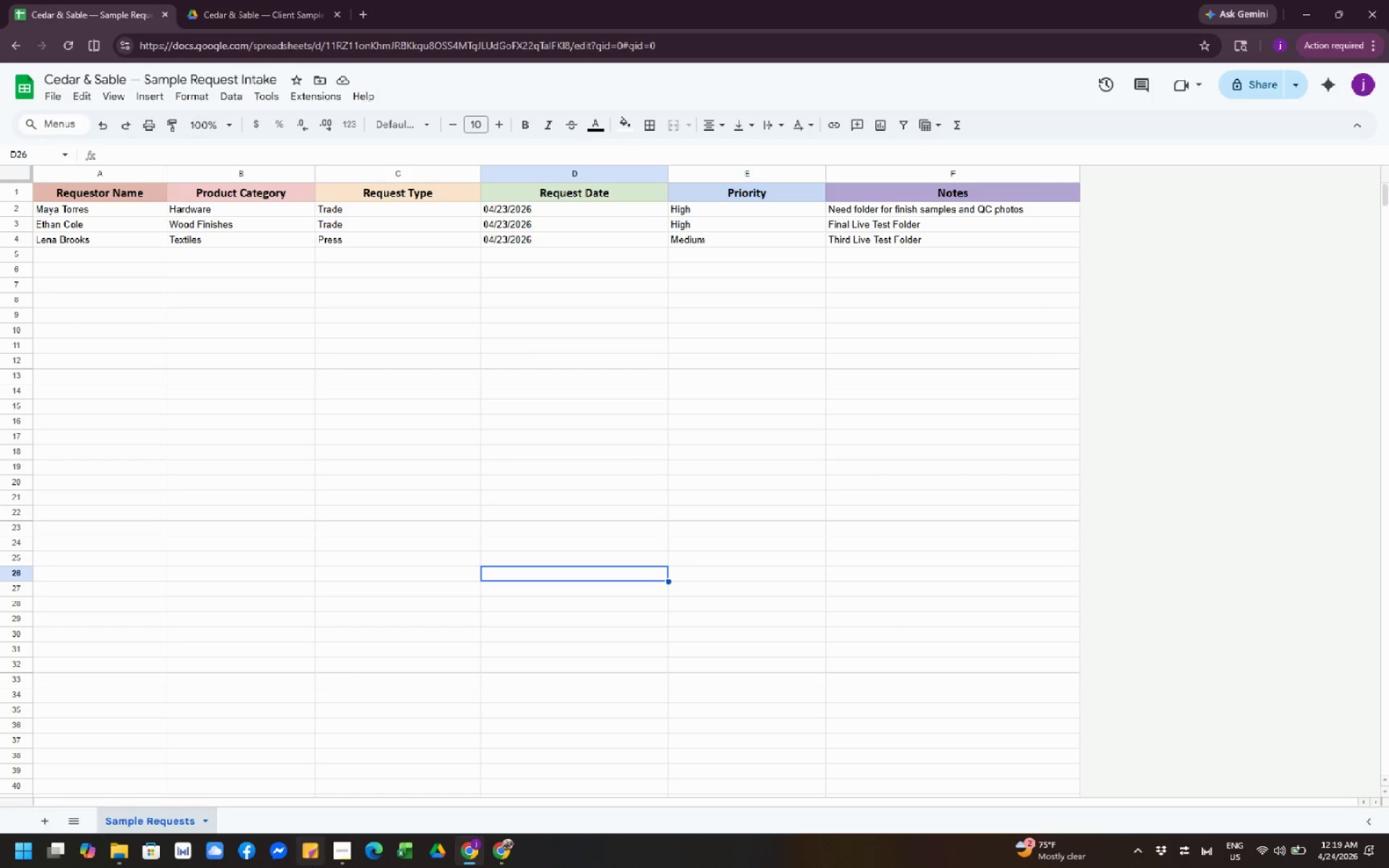 
left_click([328, 865])
 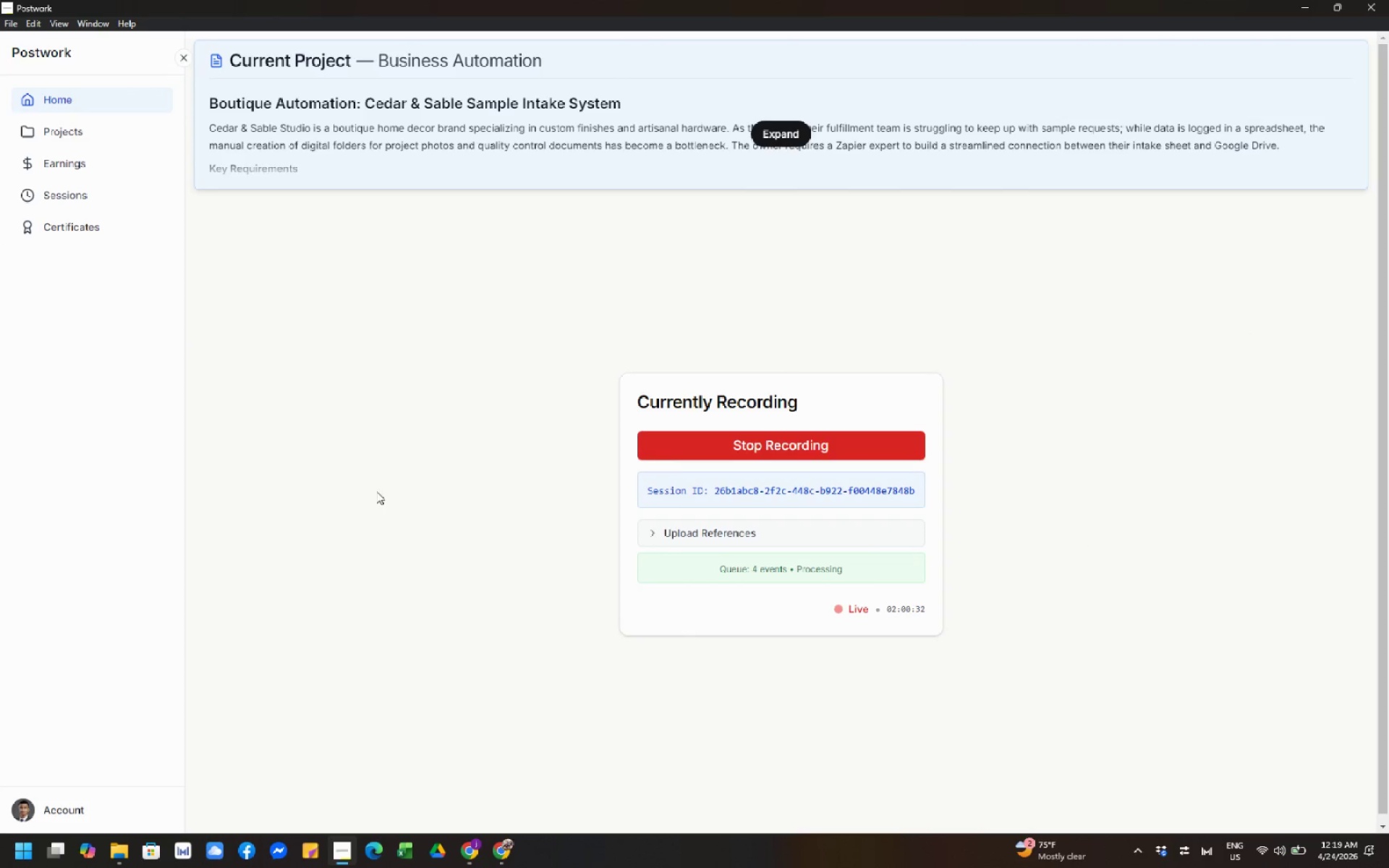 
wait(8.62)
 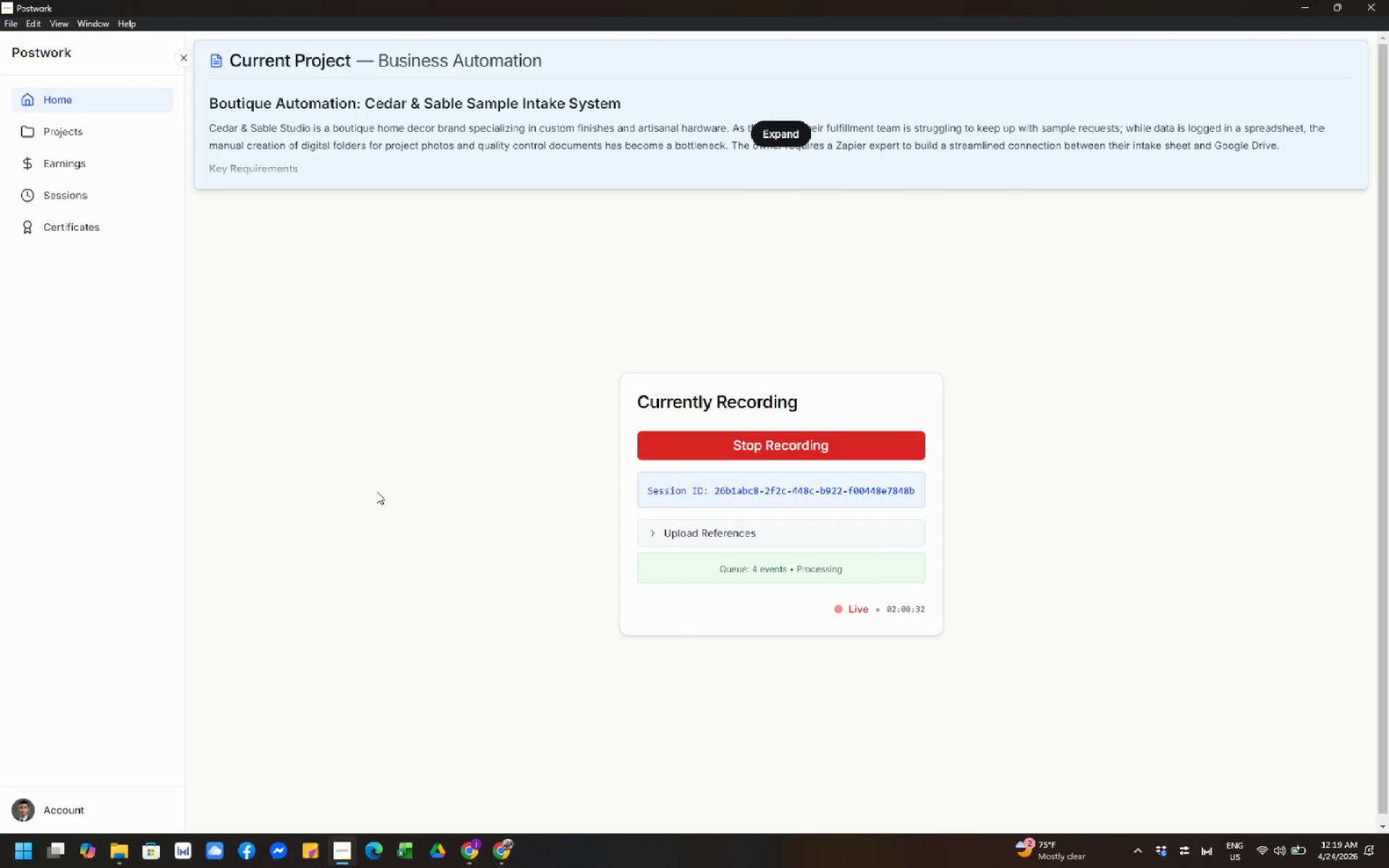 
left_click([506, 854])
 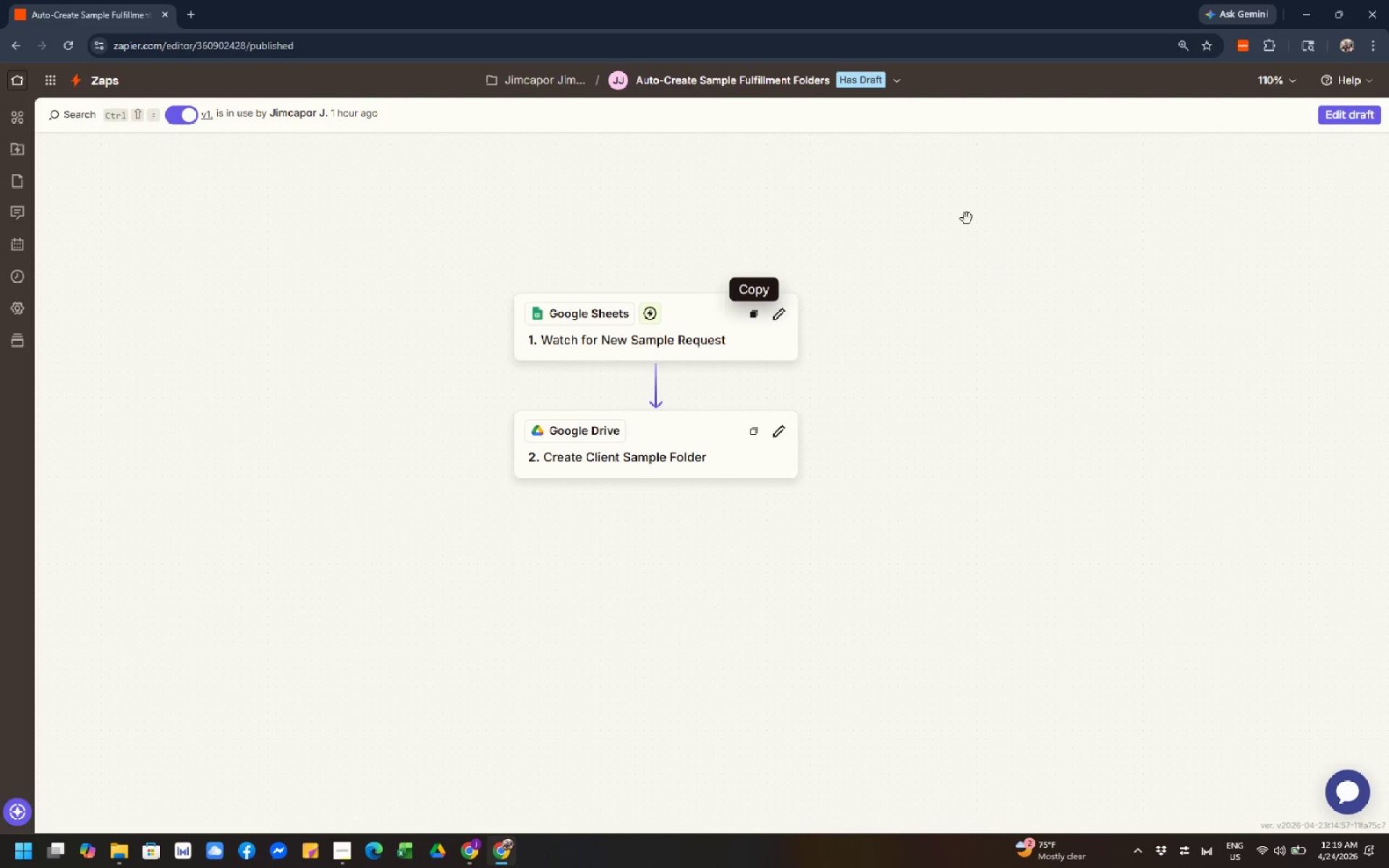 
left_click([899, 85])
 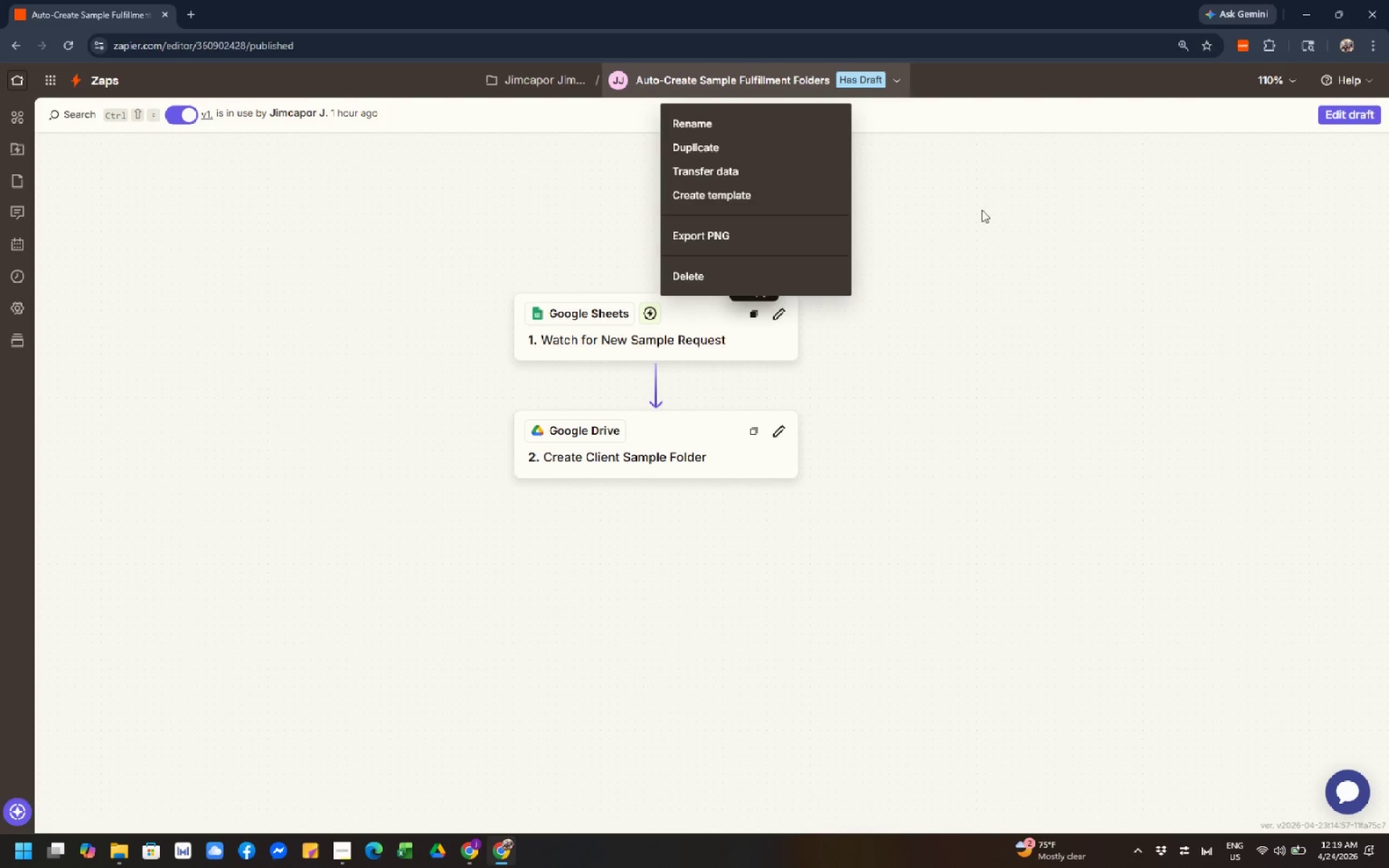 
left_click([1021, 263])
 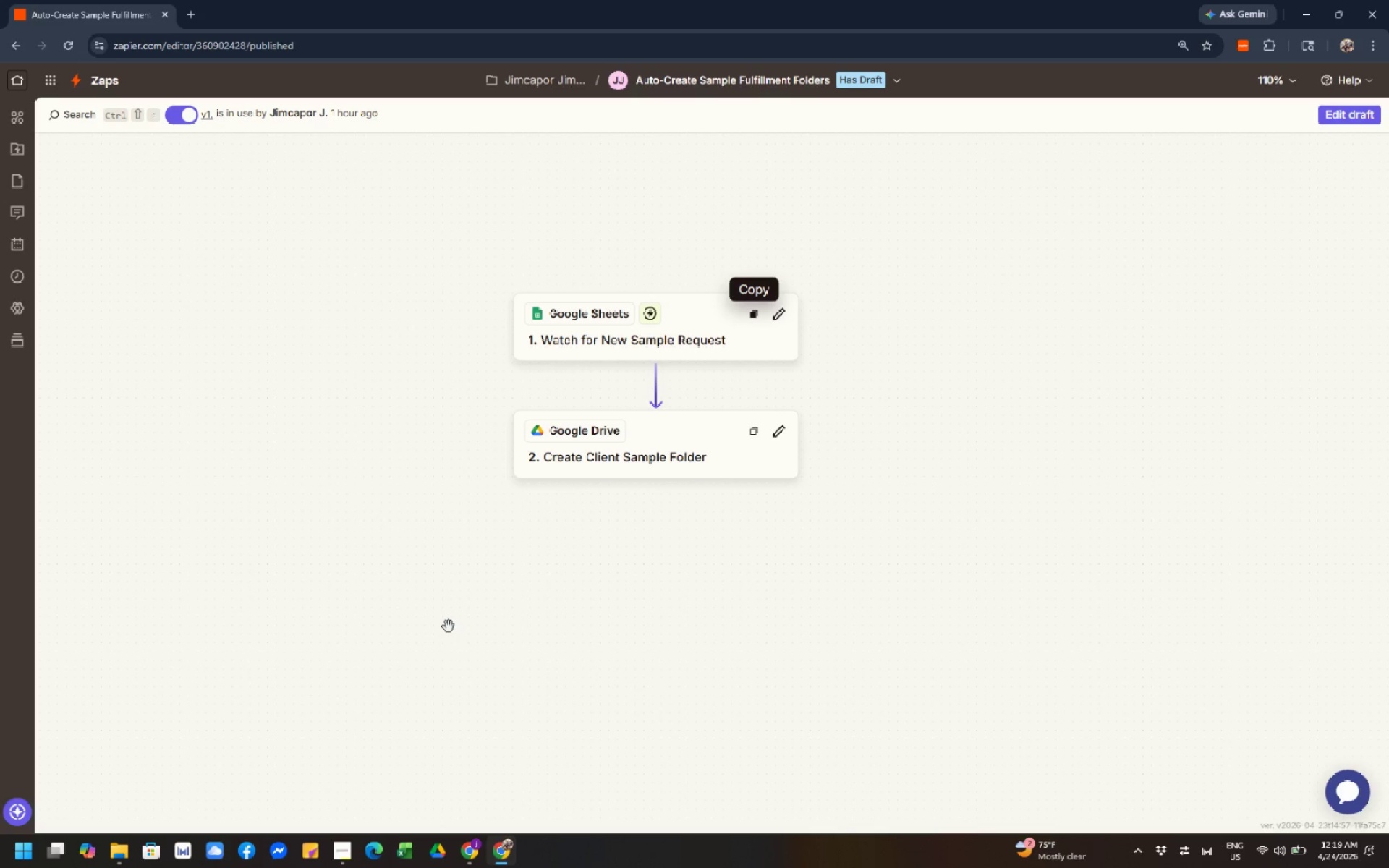 